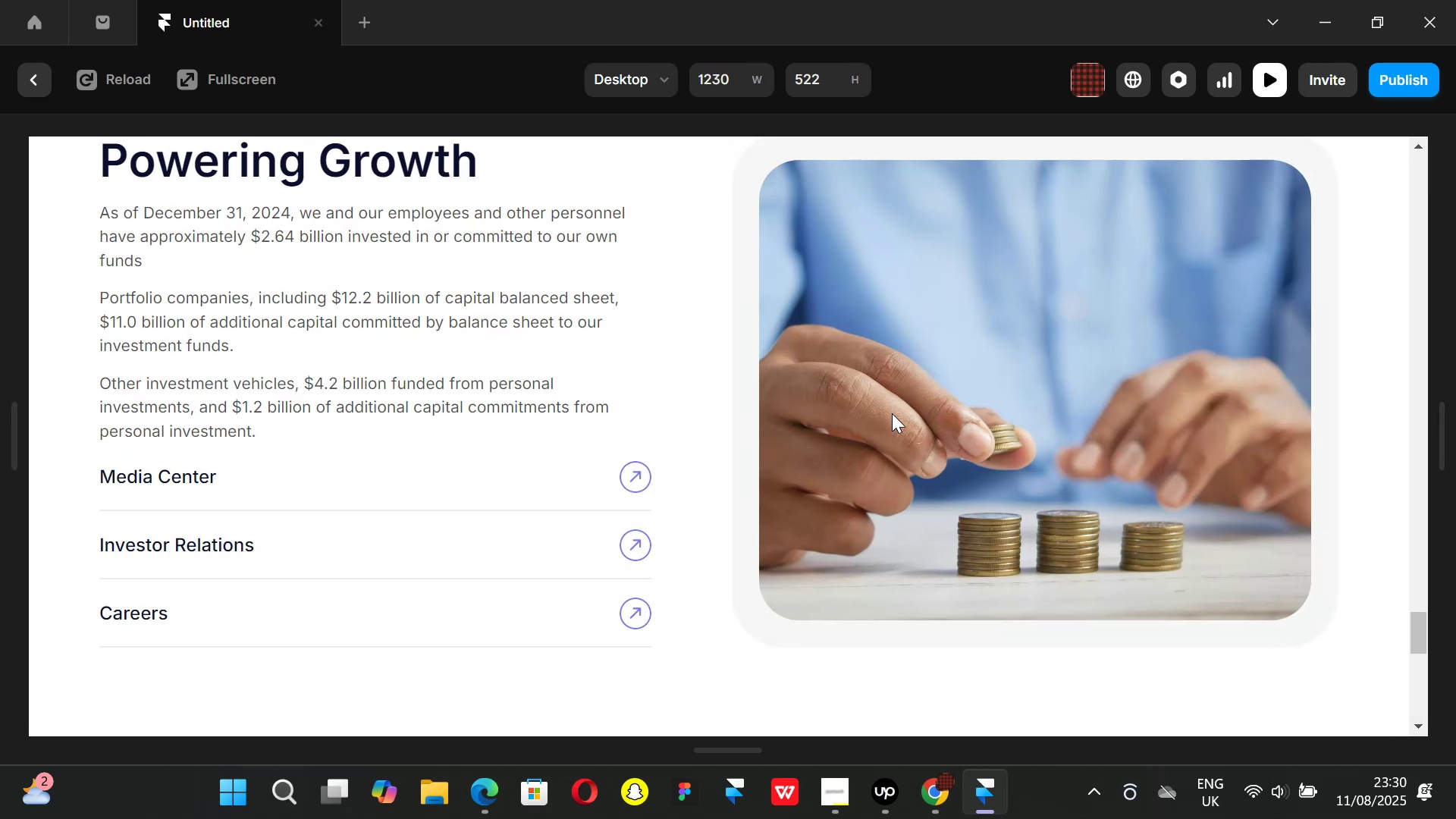 
scroll: coordinate [833, 428], scroll_direction: up, amount: 7.0
 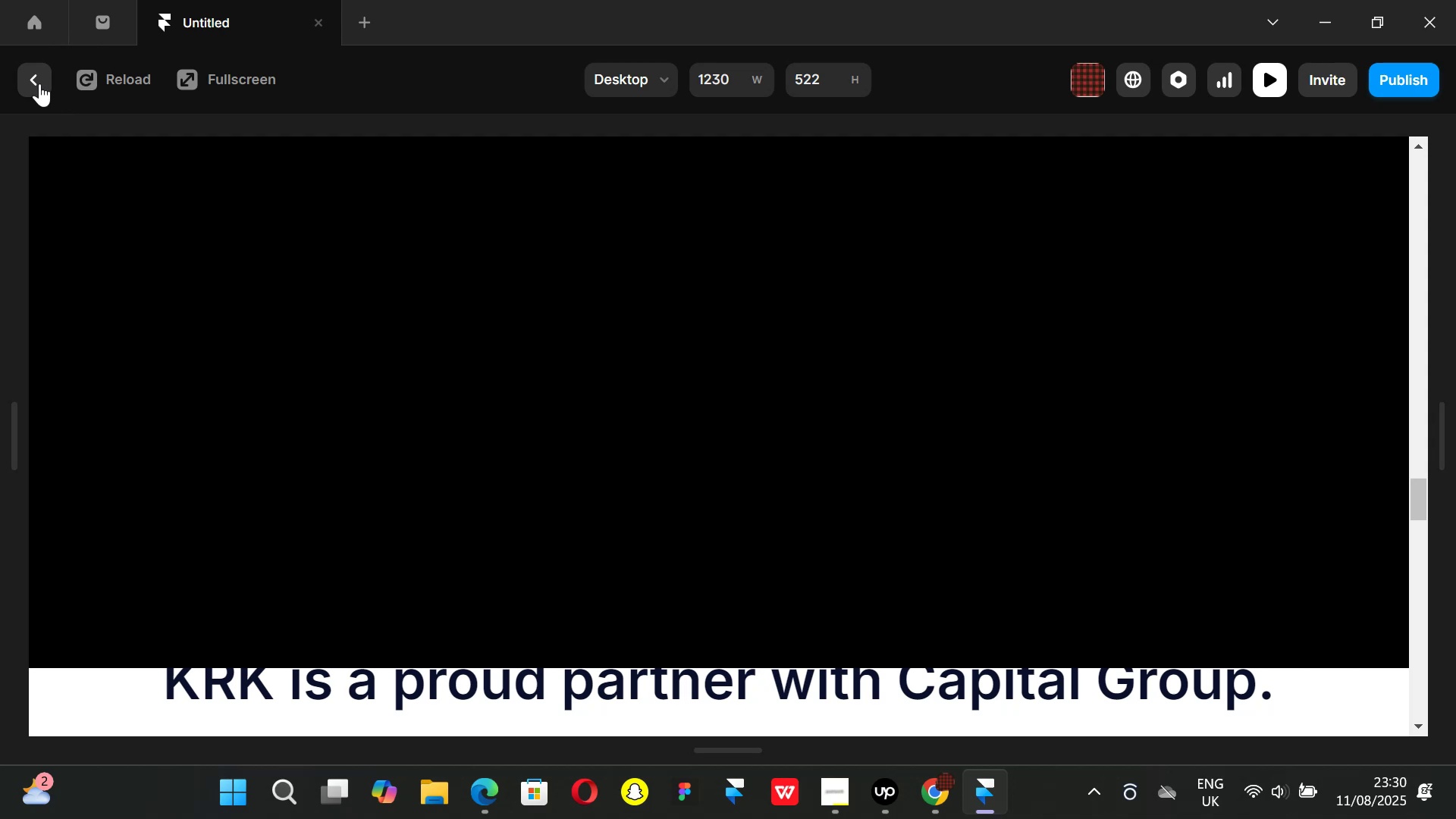 